 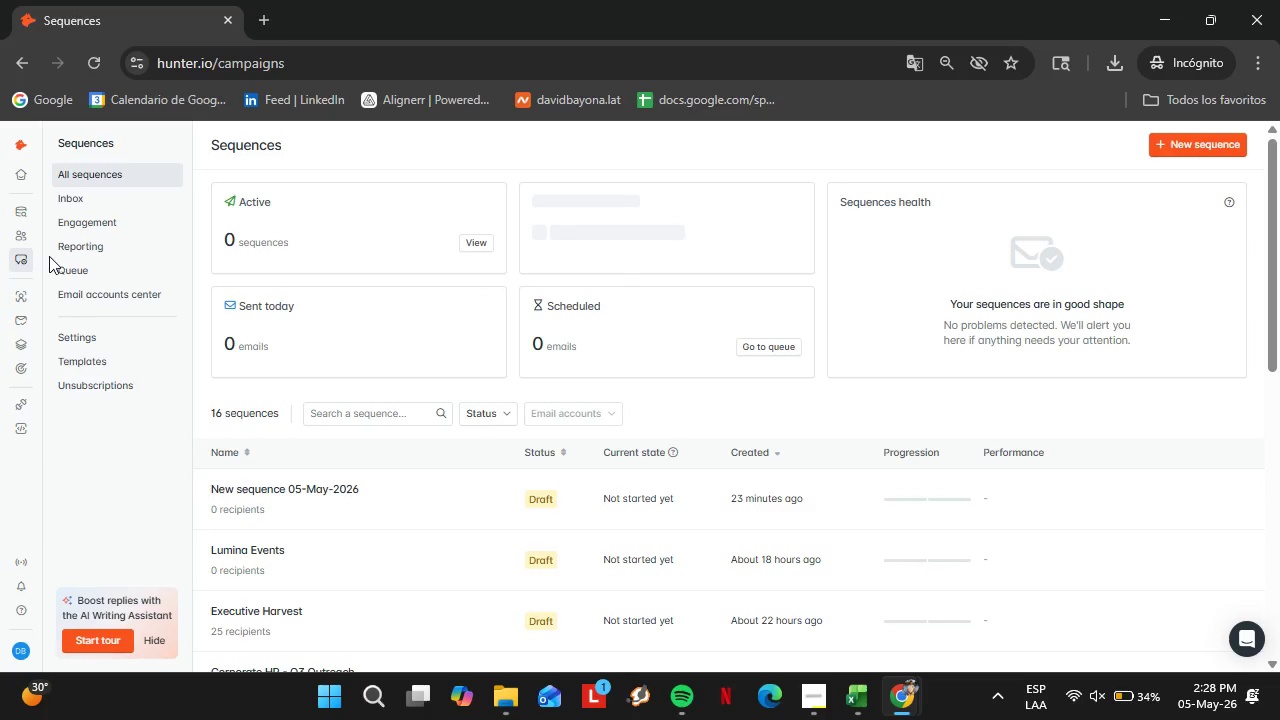 
left_click([1195, 139])
 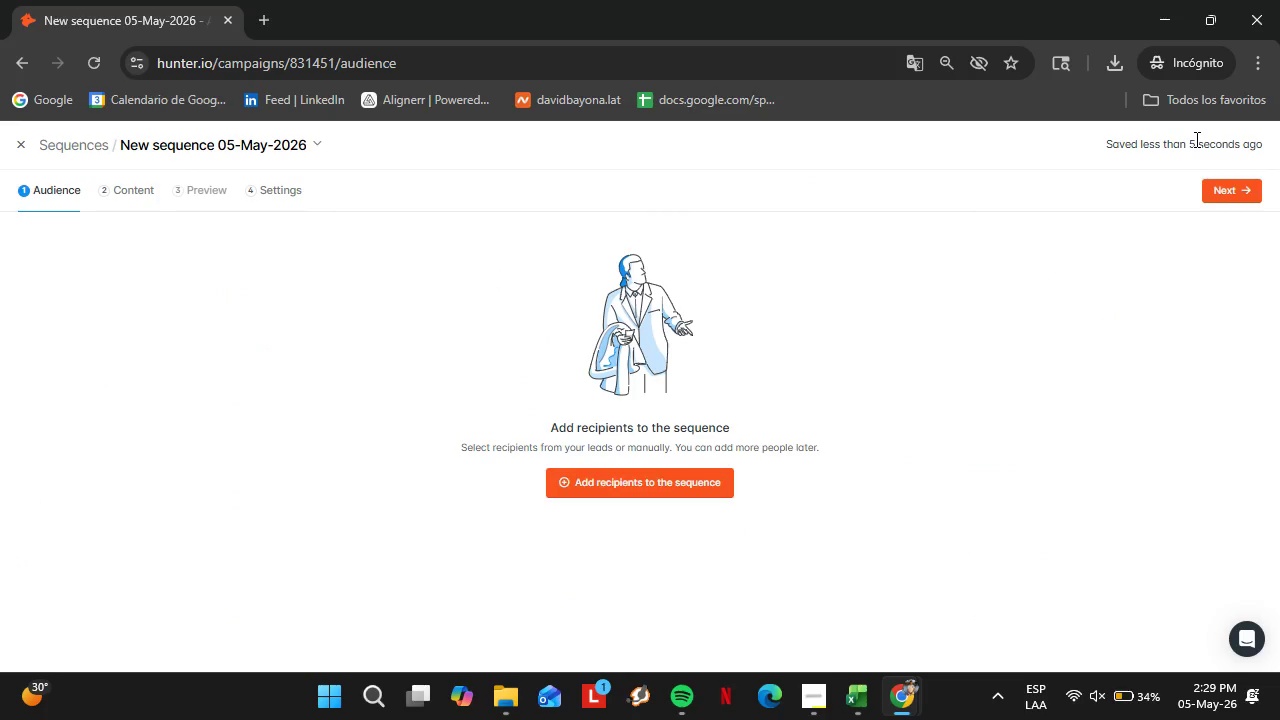 
wait(20.05)
 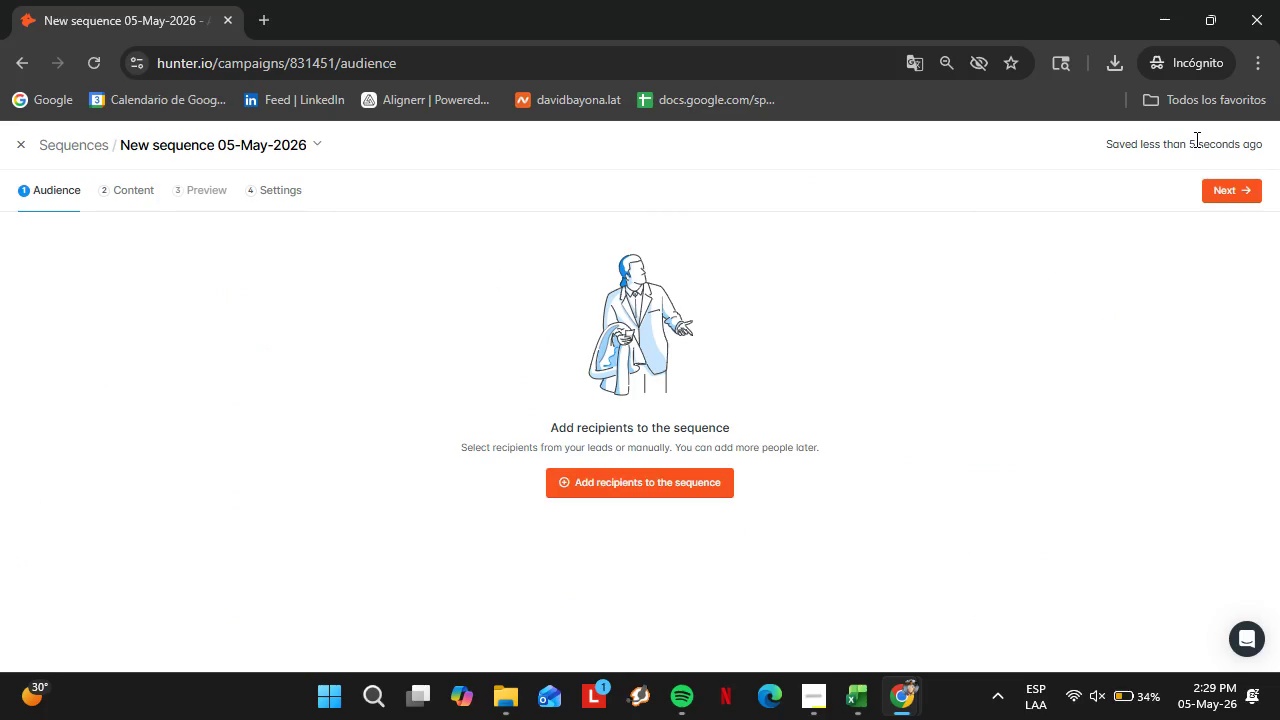 
left_click([125, 187])
 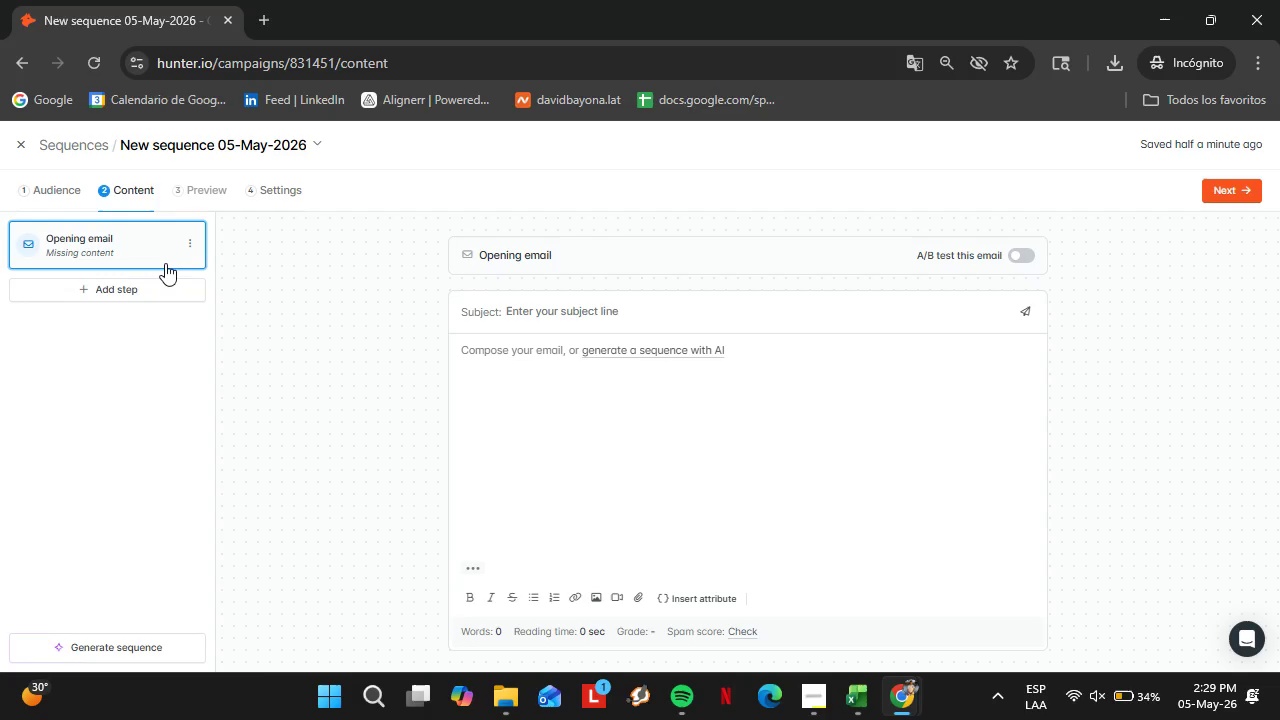 
wait(24.27)
 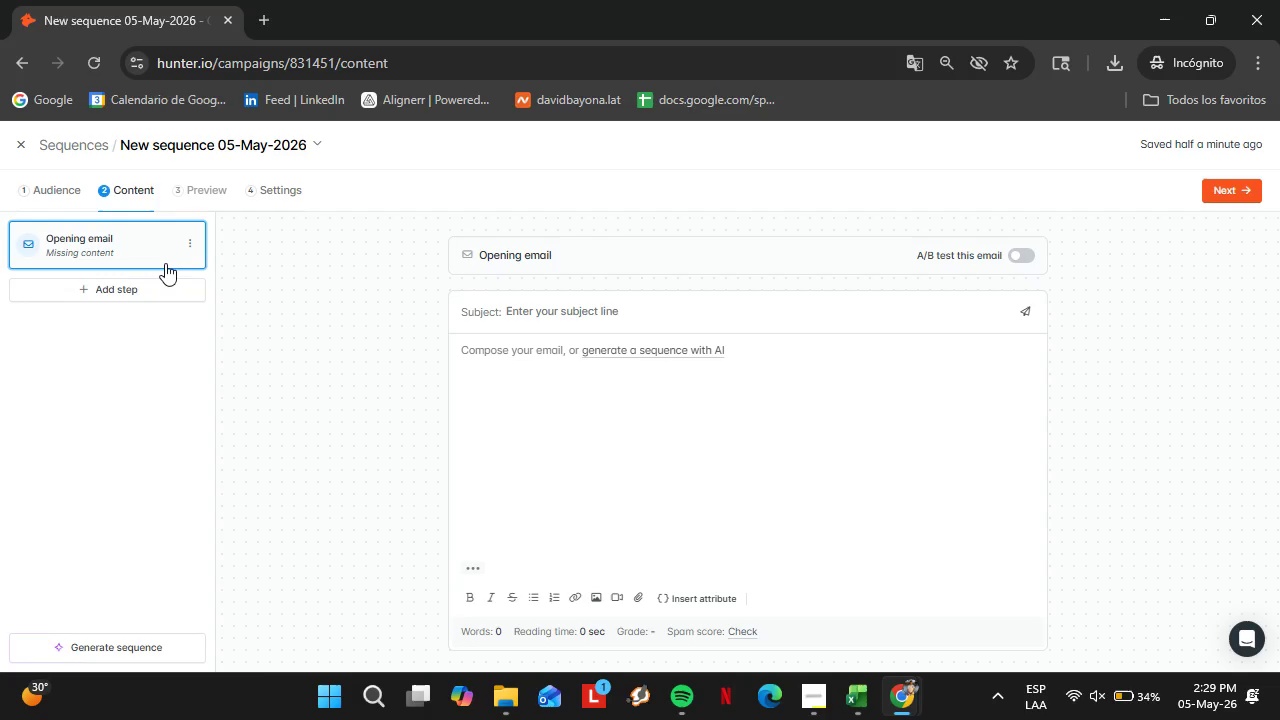 
mouse_move([580, 293])
 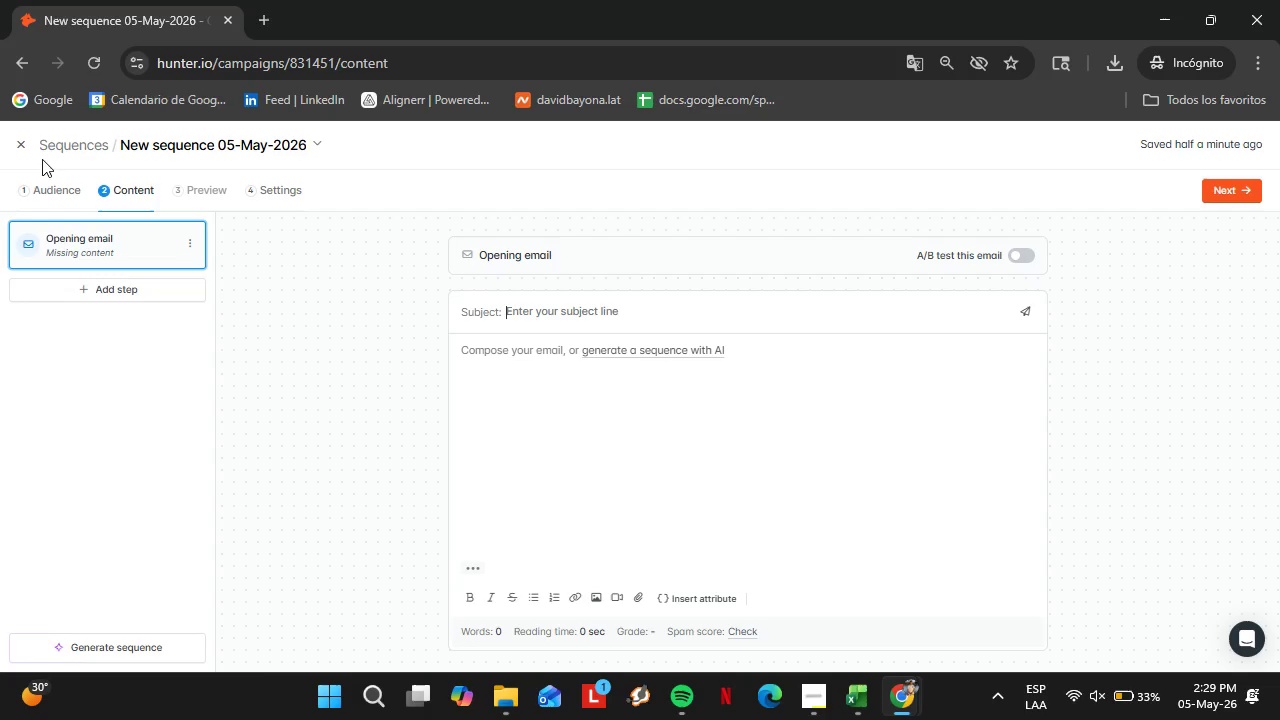 
left_click([19, 147])
 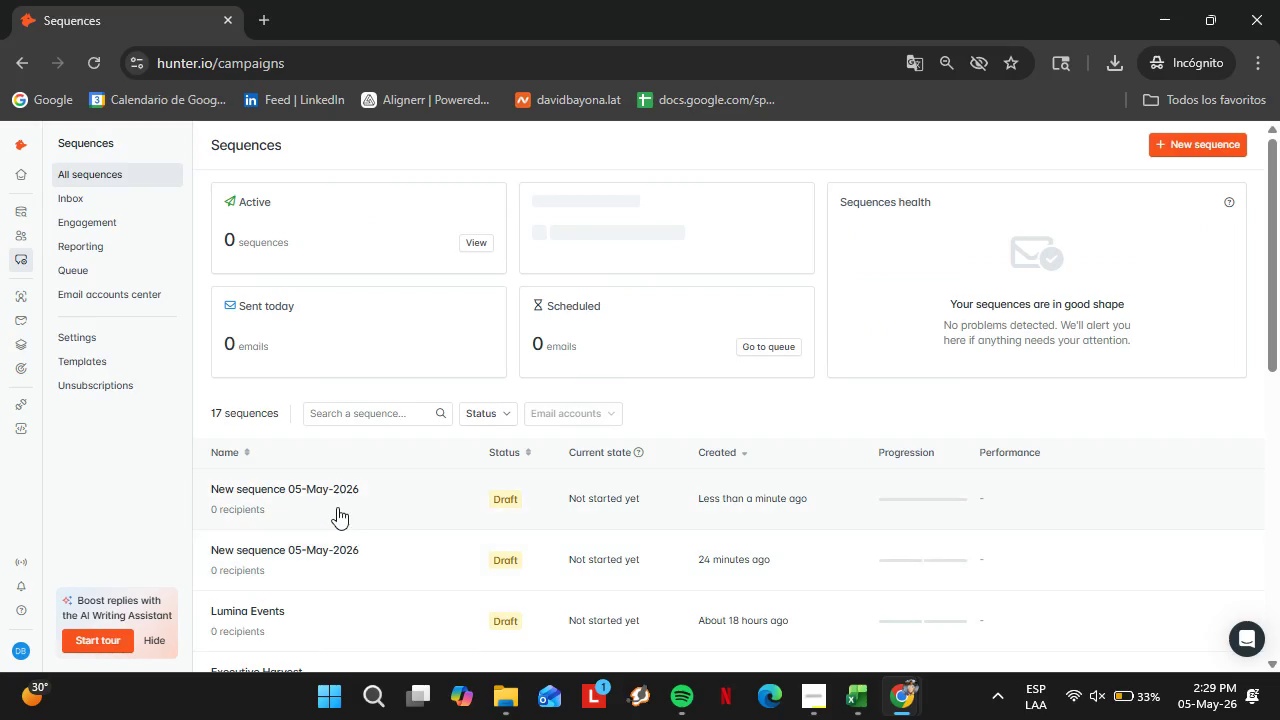 
left_click([345, 554])
 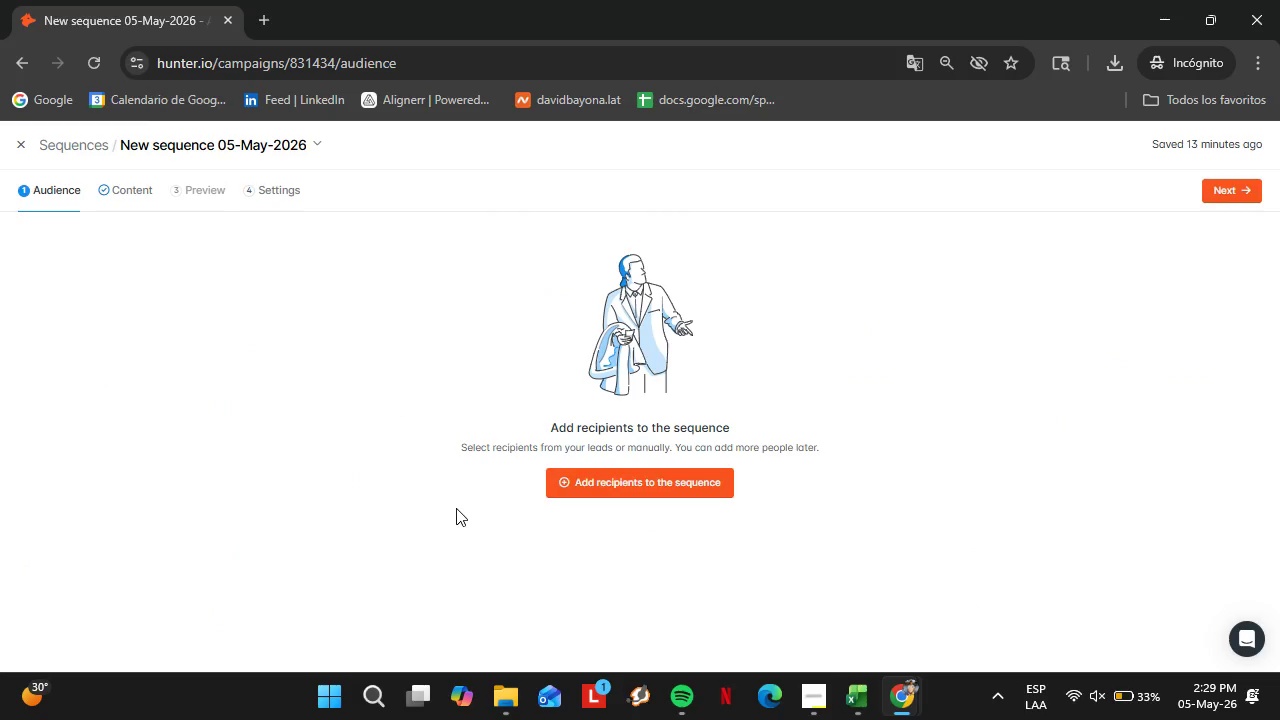 
left_click([107, 192])
 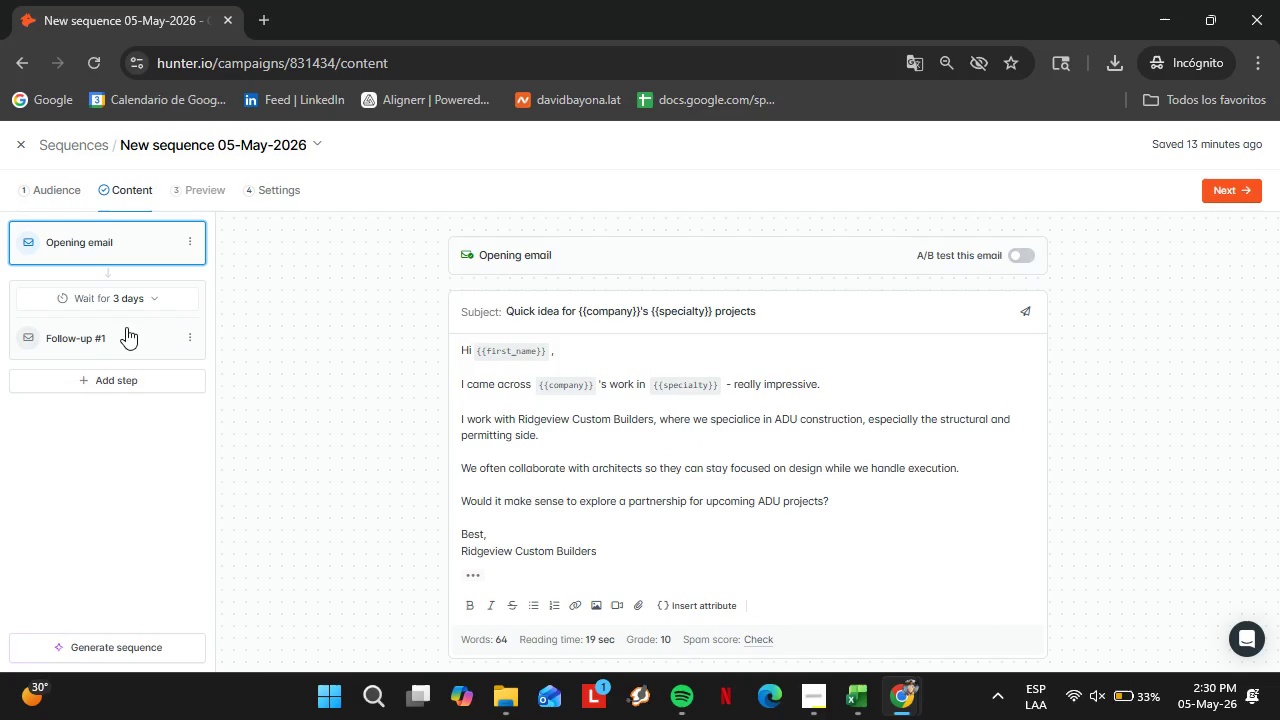 
wait(5.17)
 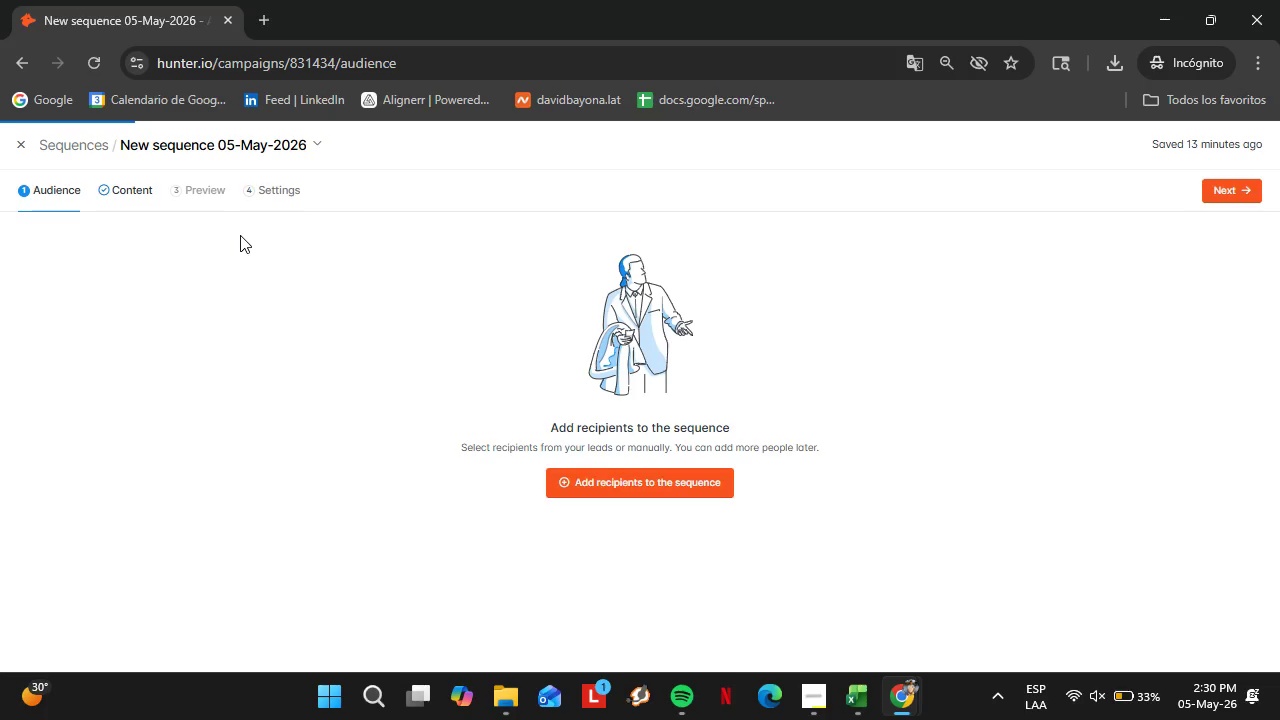 
left_click([126, 327])
 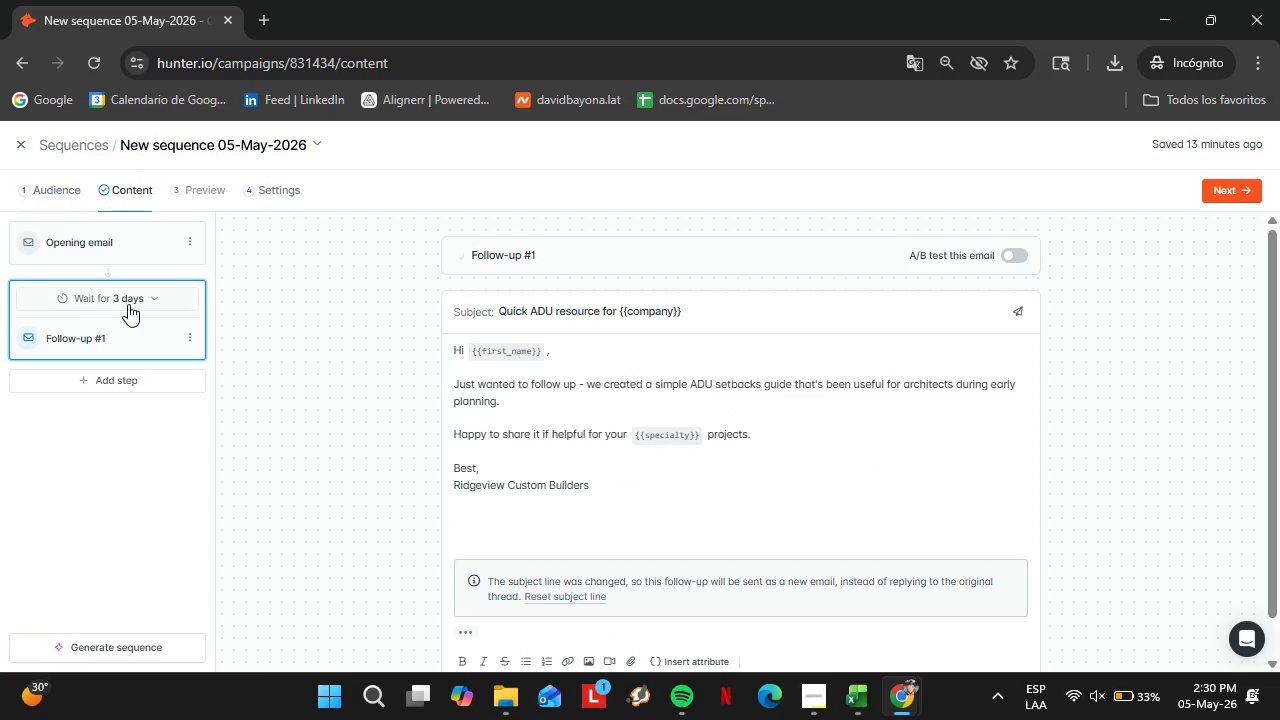 
left_click([128, 304])
 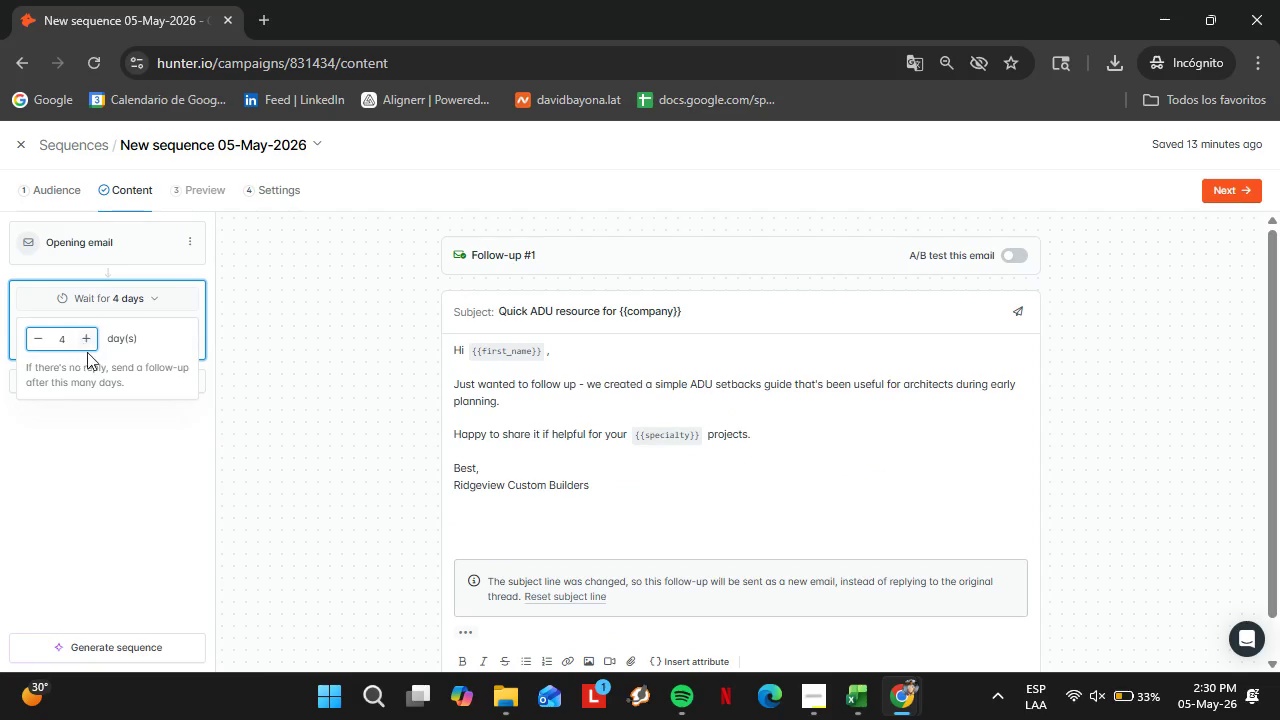 
double_click([102, 419])
 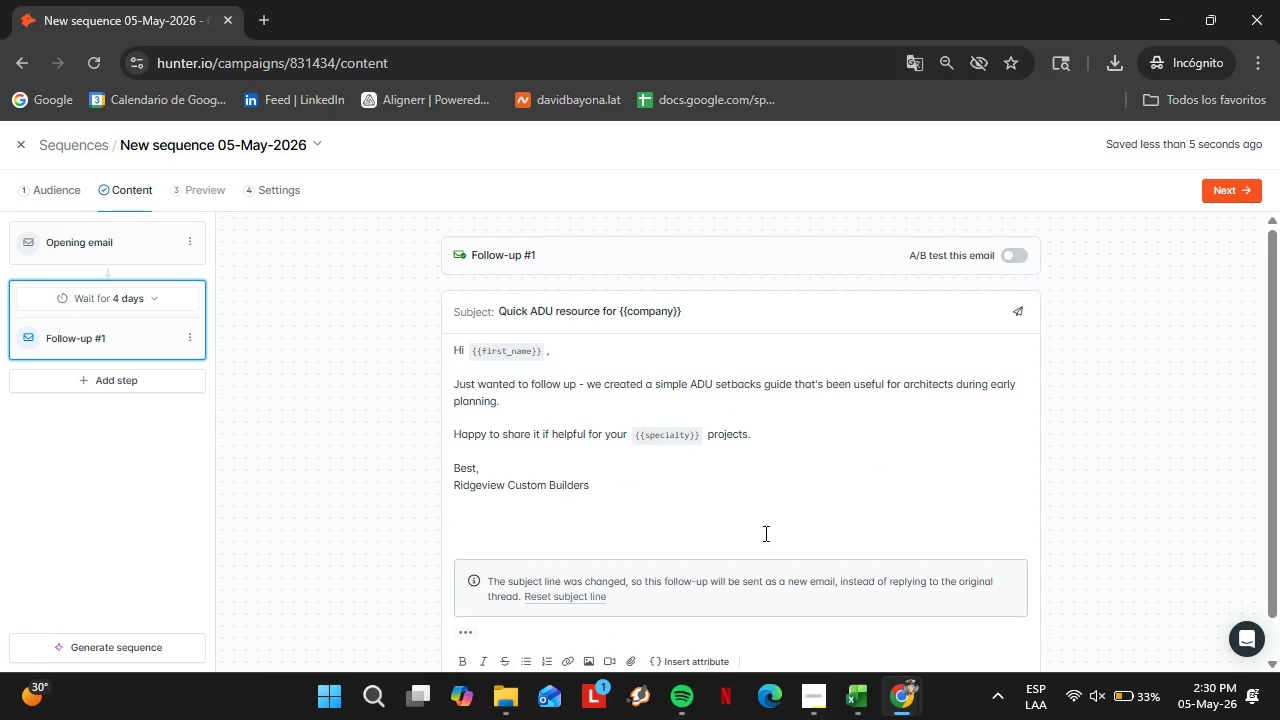 
left_click([831, 696])